 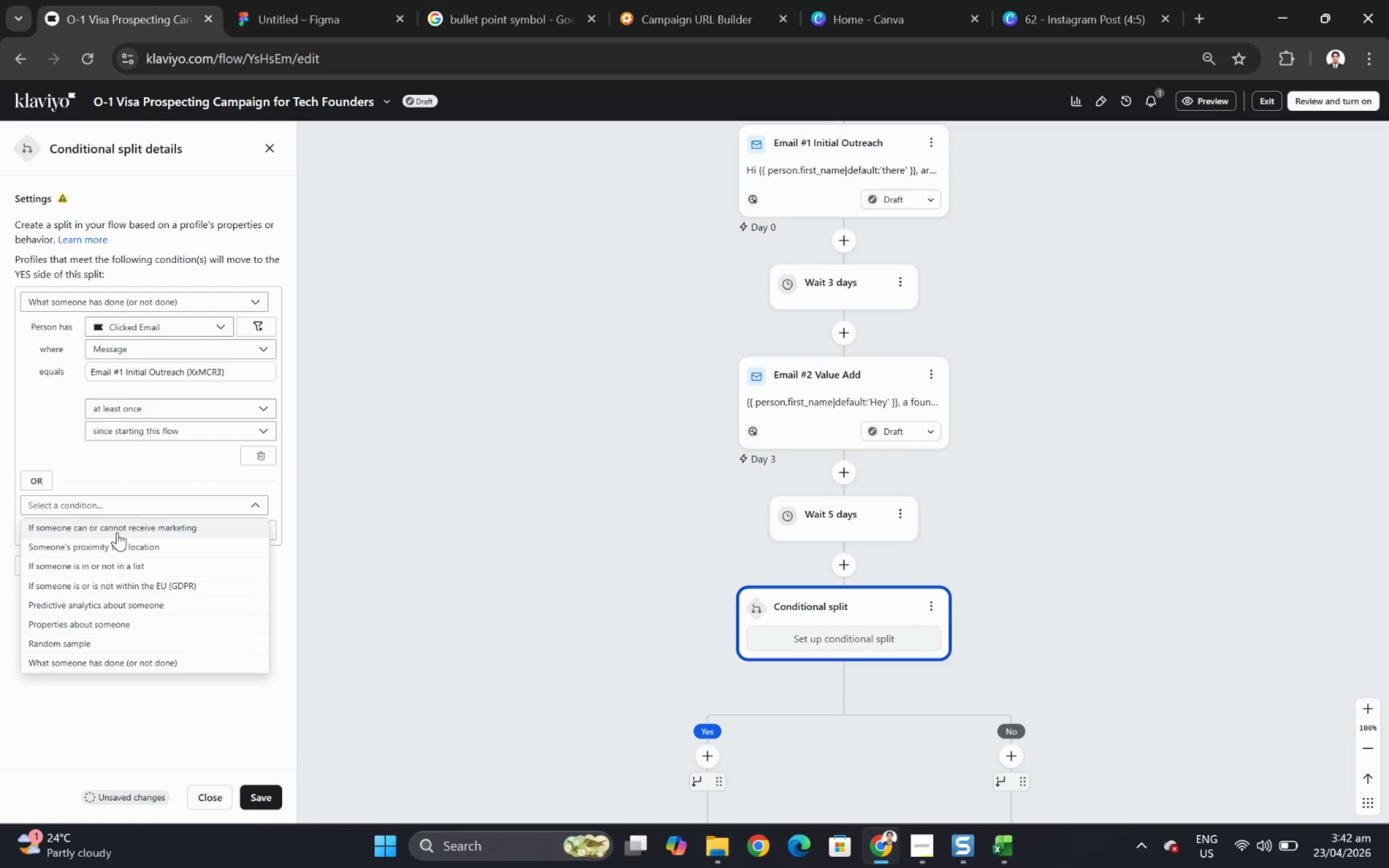 
double_click([101, 505])
 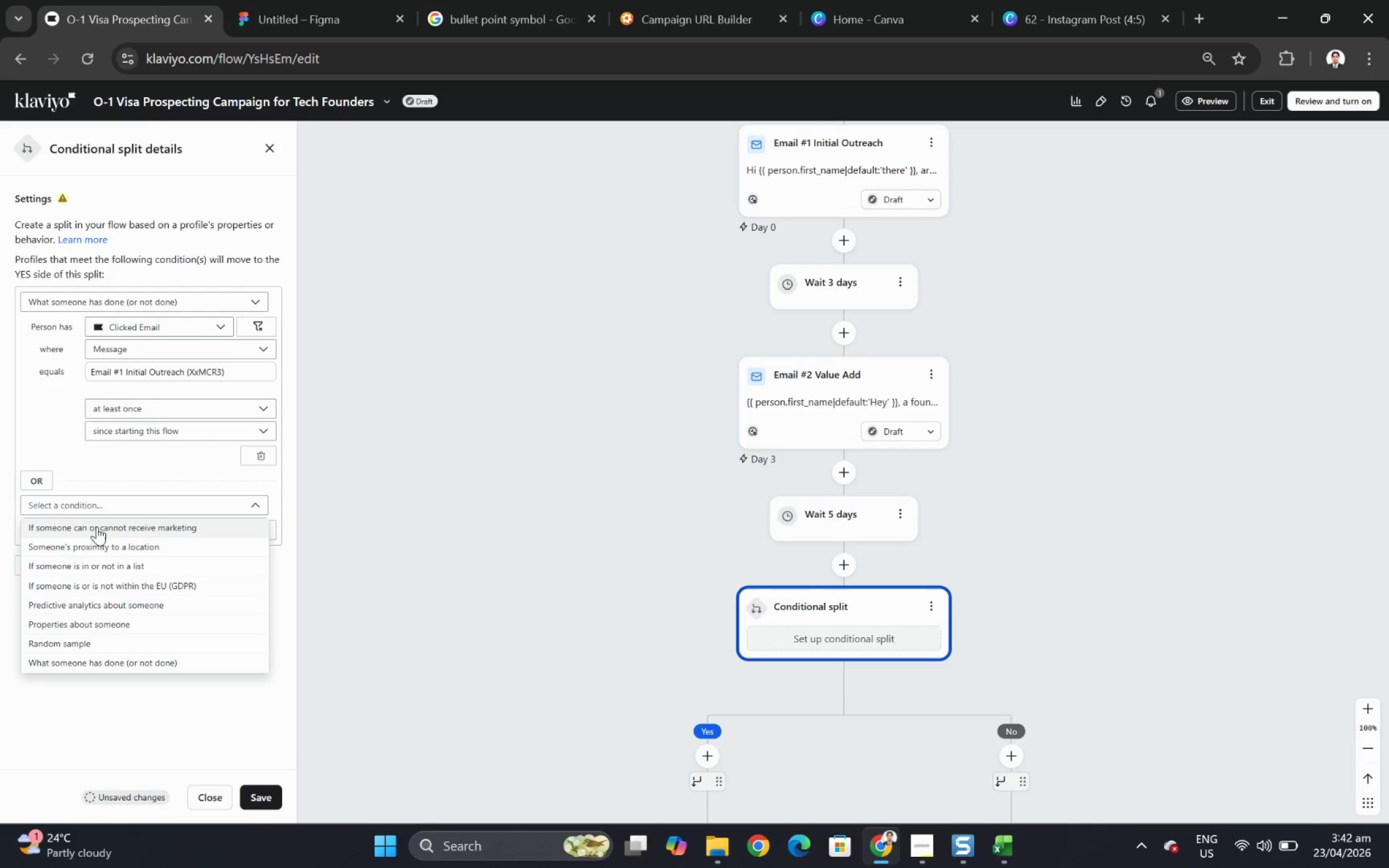 
key(C)
 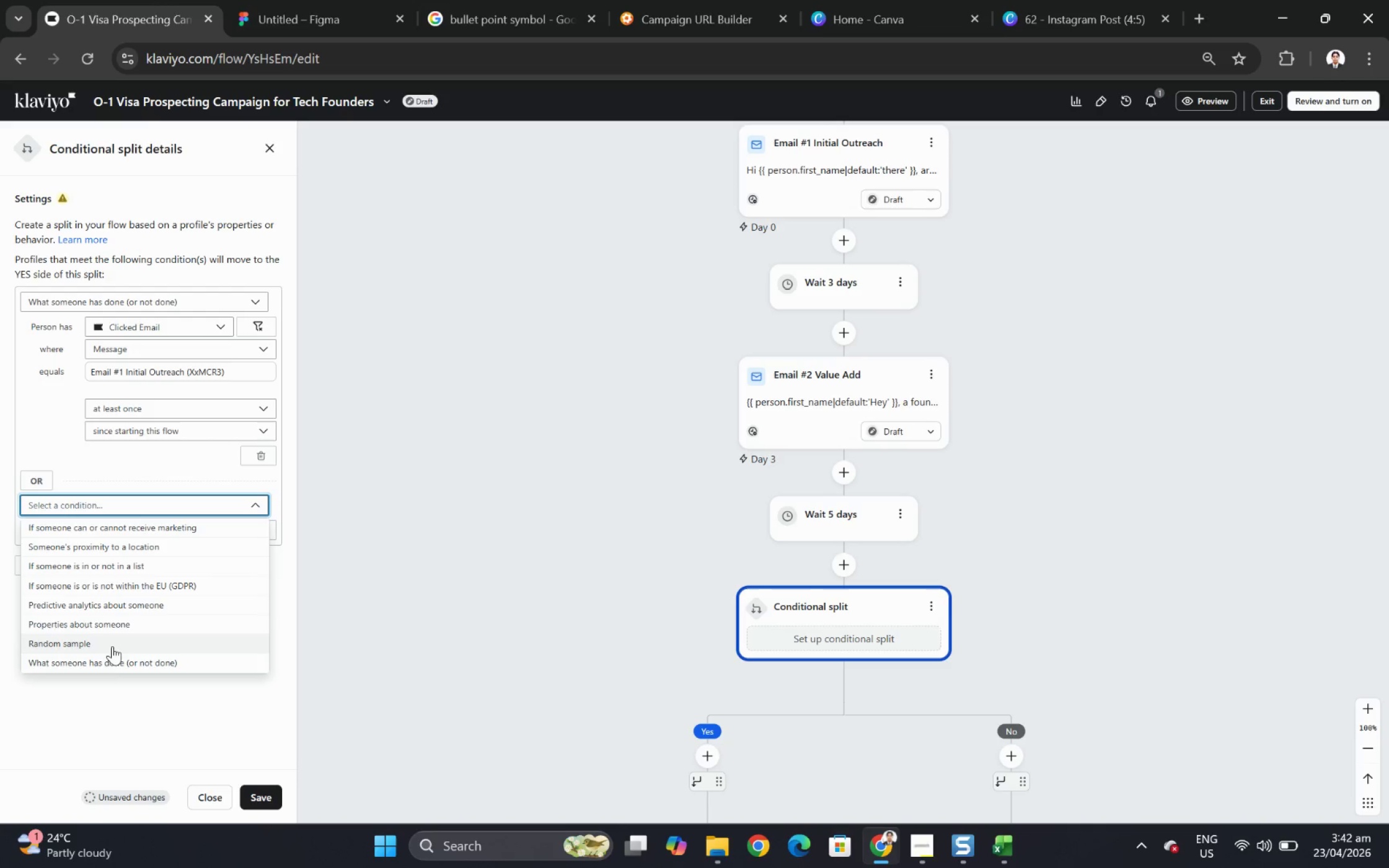 
left_click([116, 659])
 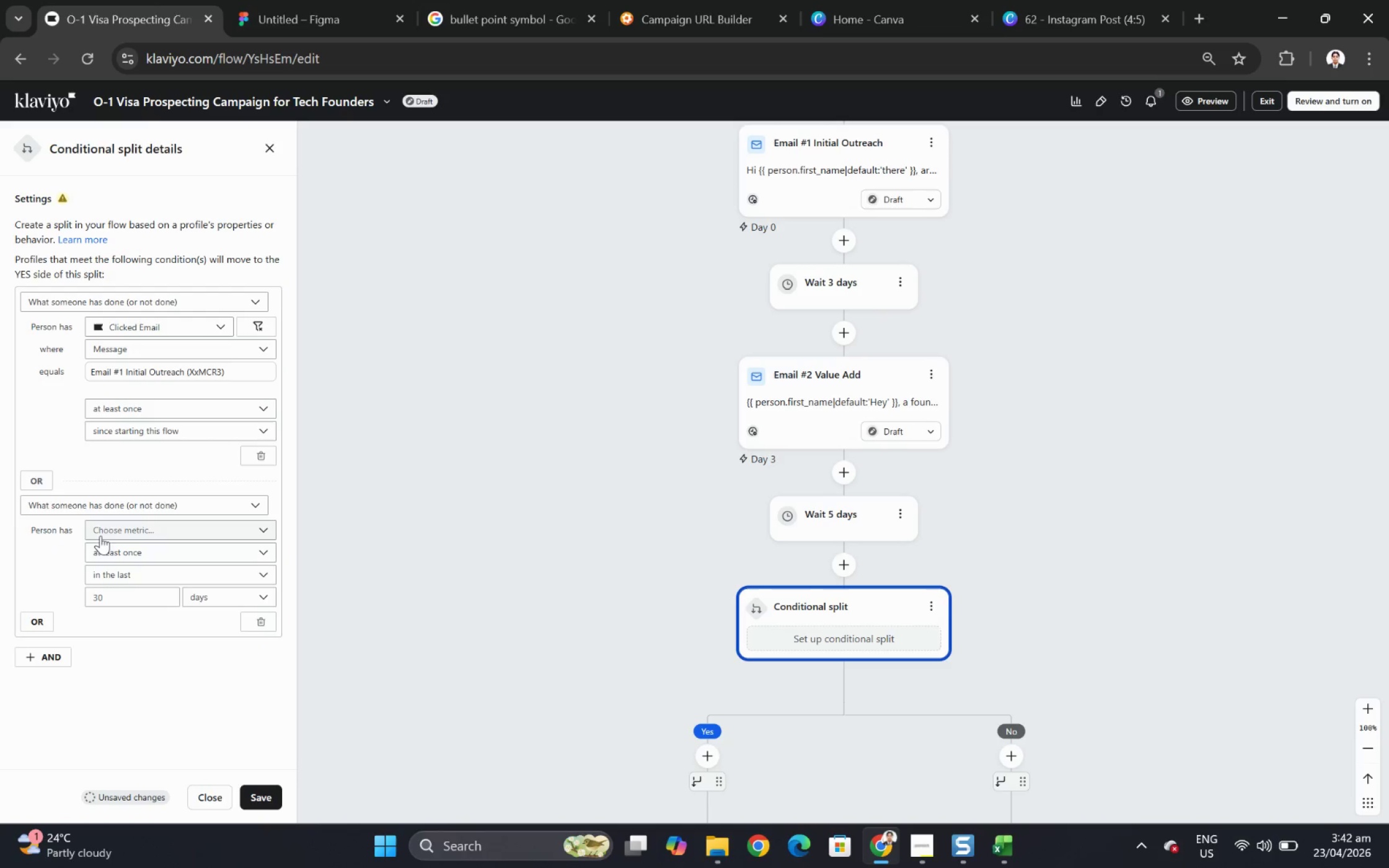 
left_click([106, 532])
 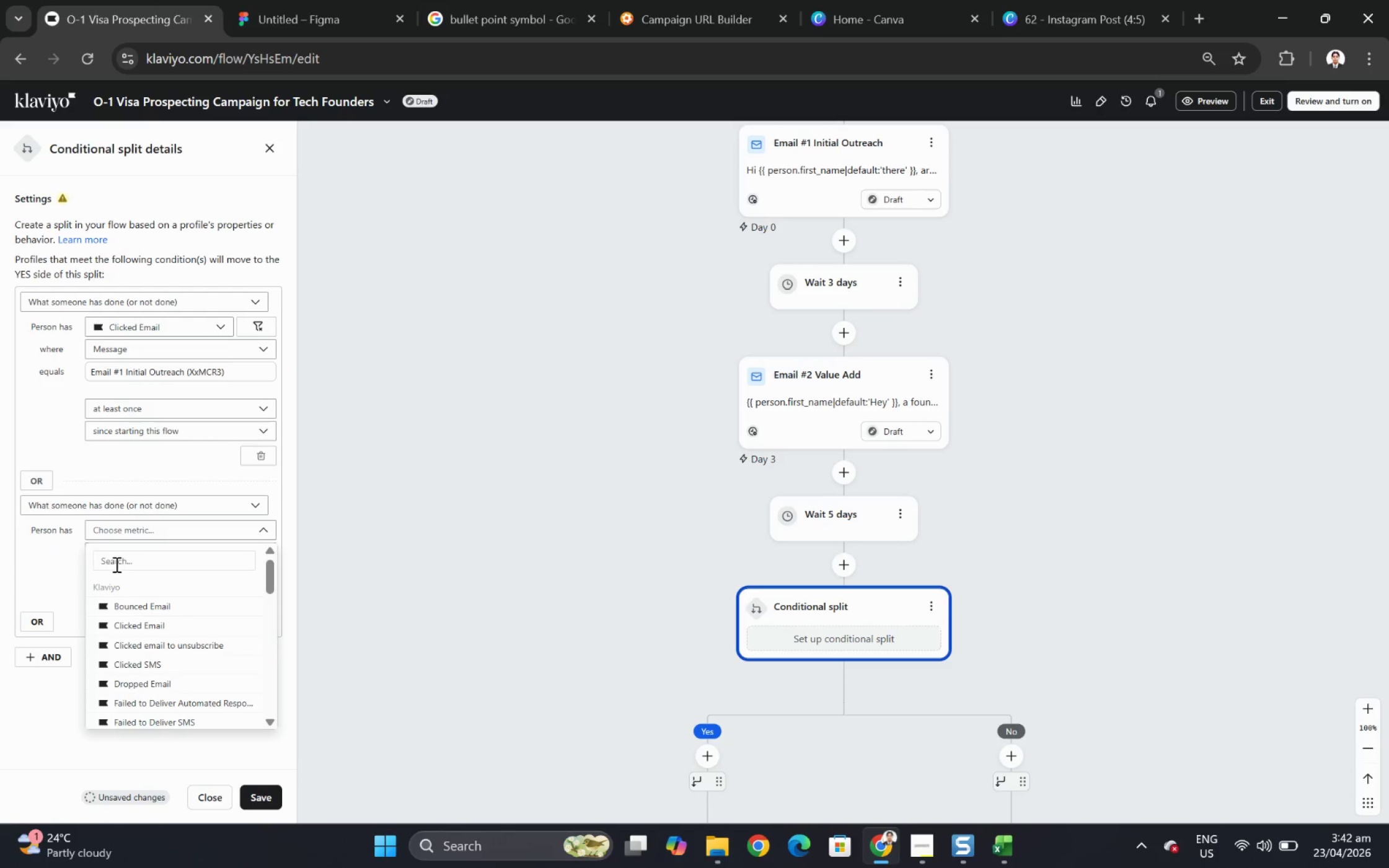 
left_click([115, 564])
 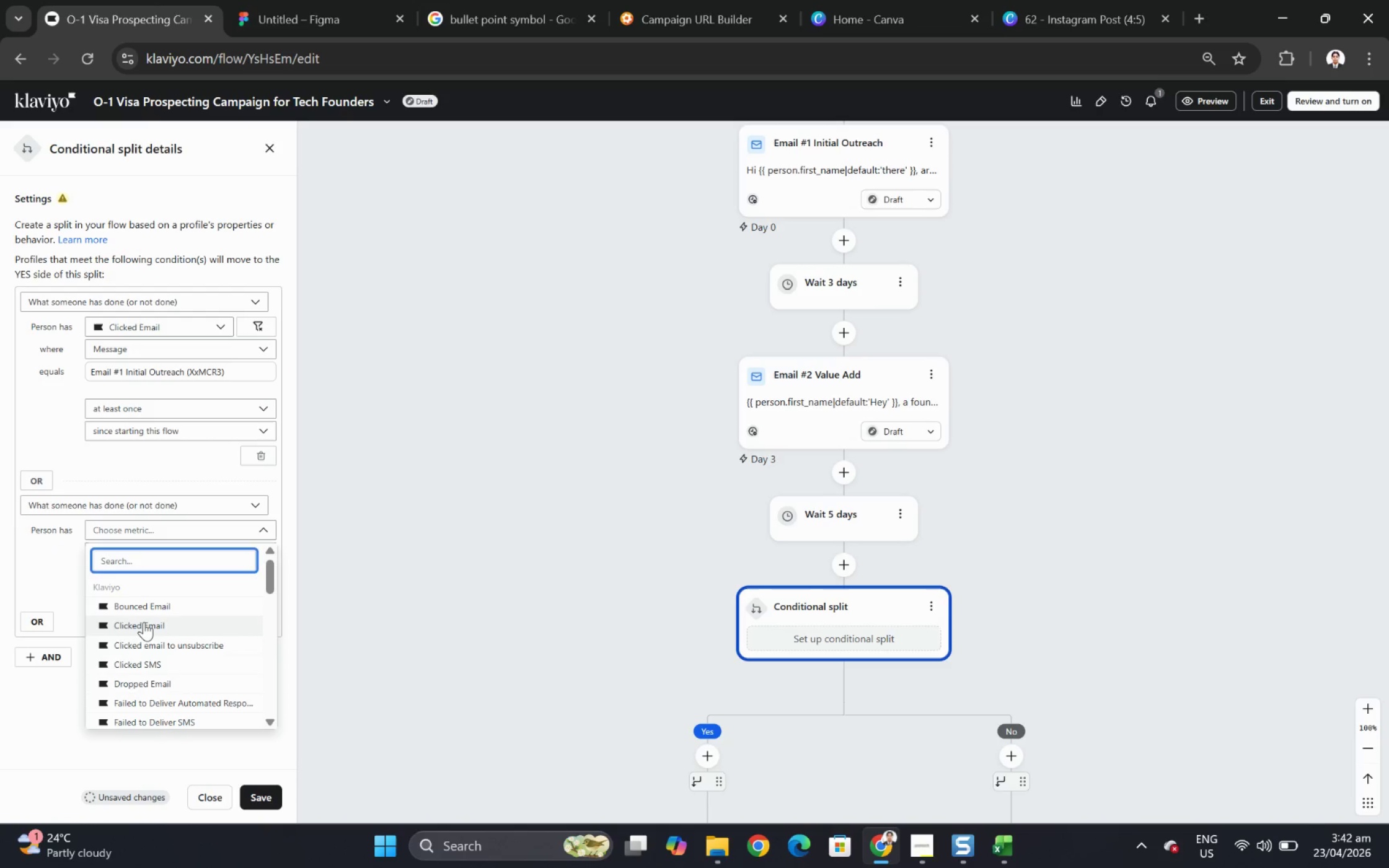 
left_click([144, 623])
 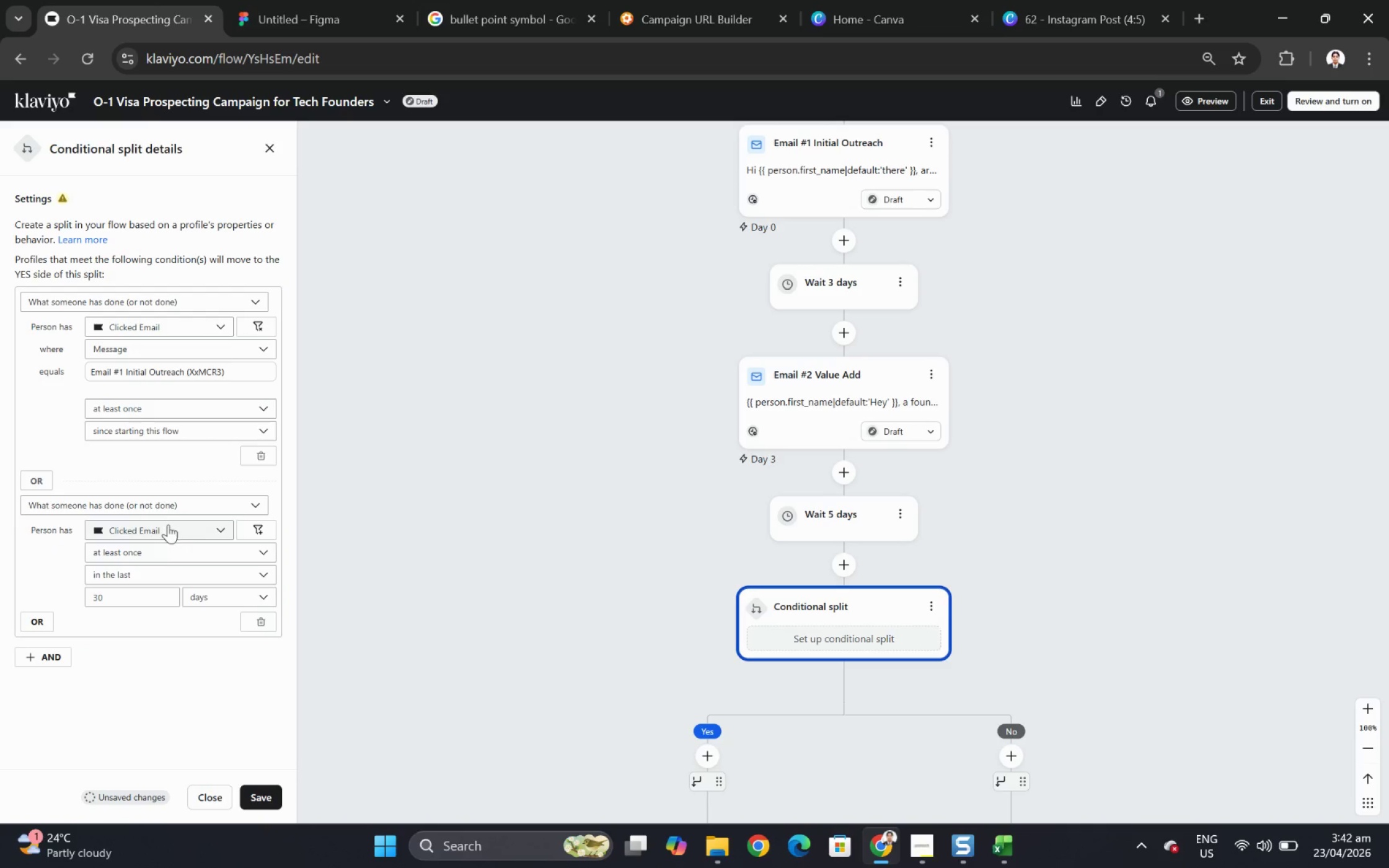 
wait(8.21)
 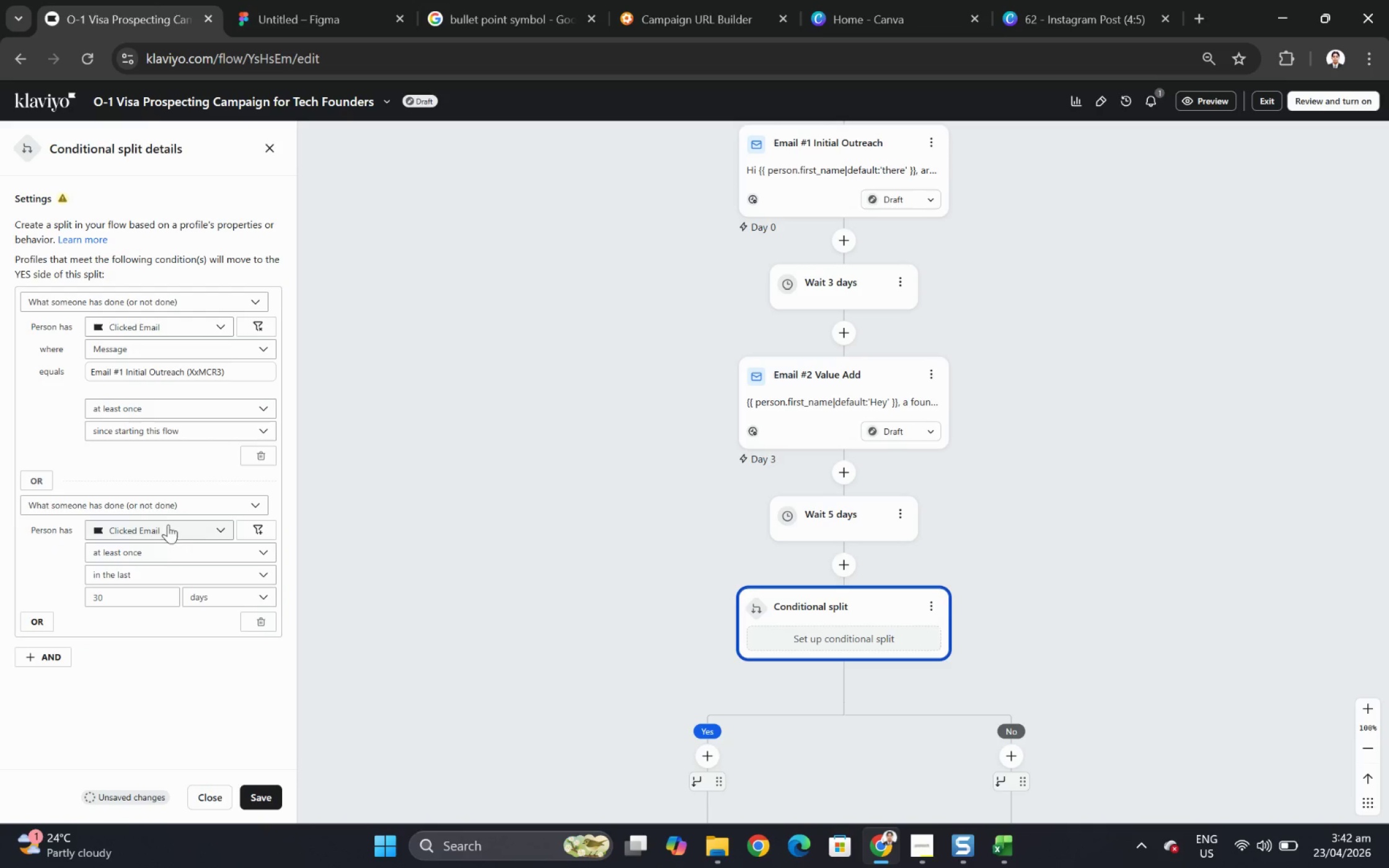 
left_click([218, 578])
 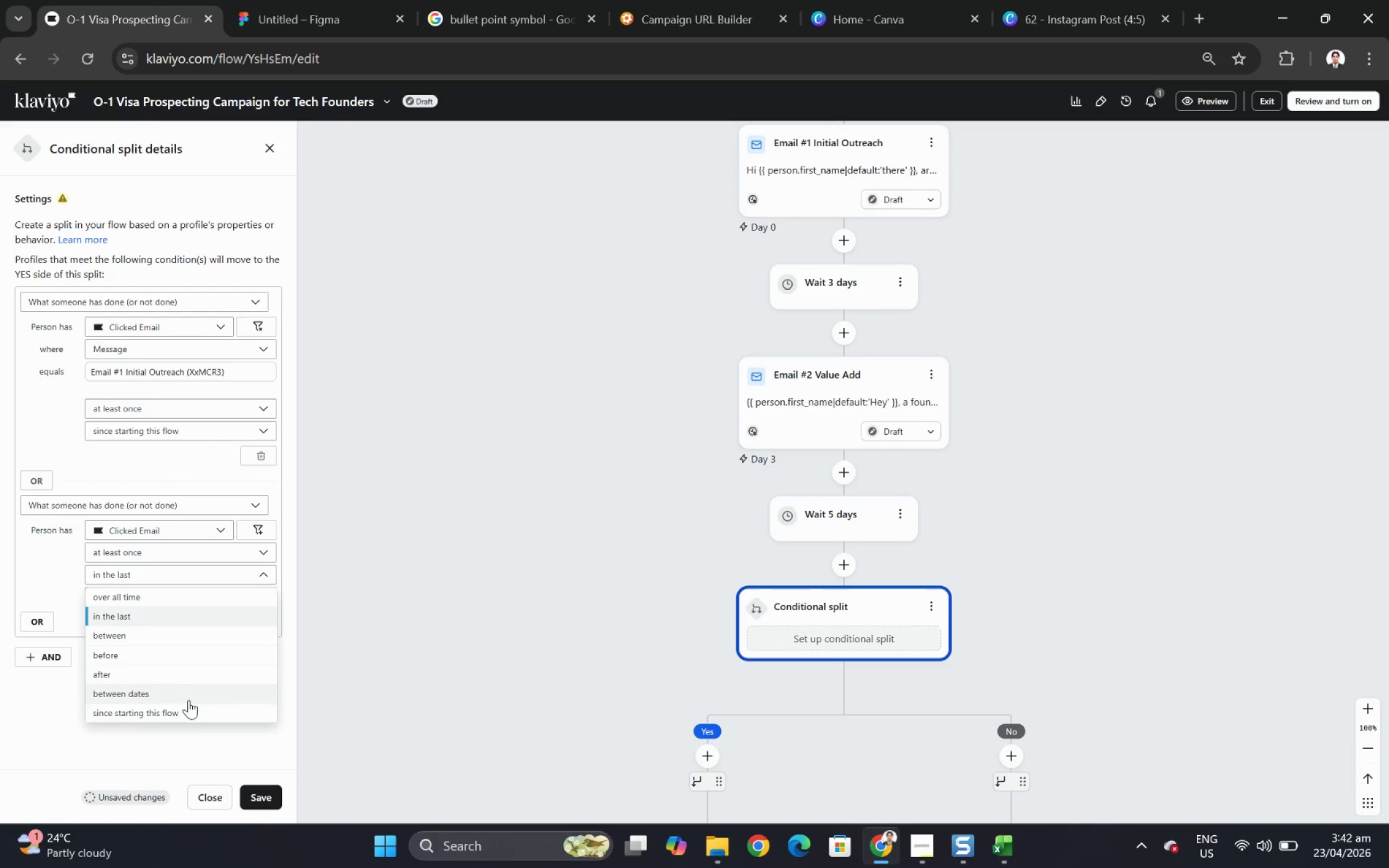 
left_click([188, 715])
 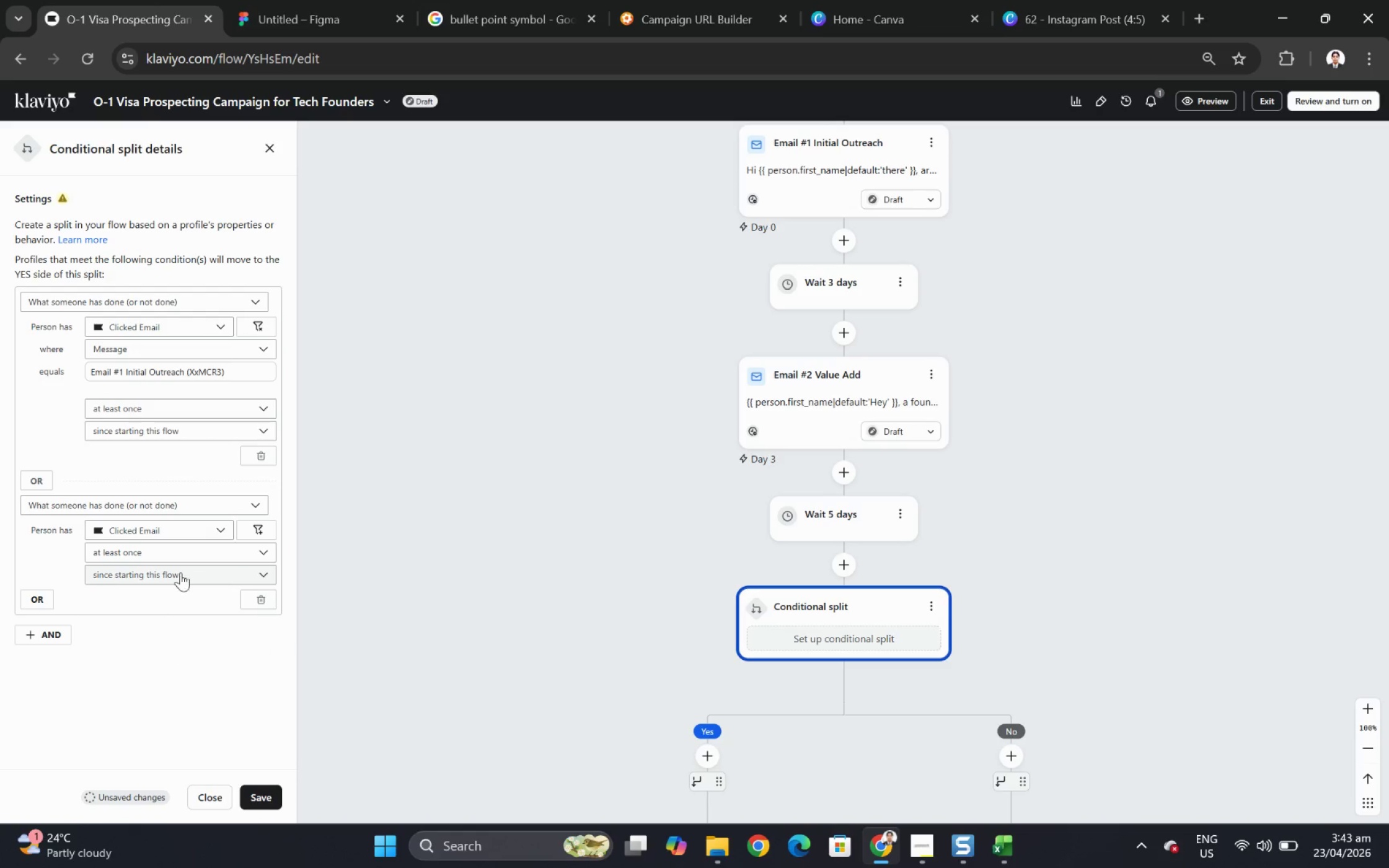 
left_click([269, 532])
 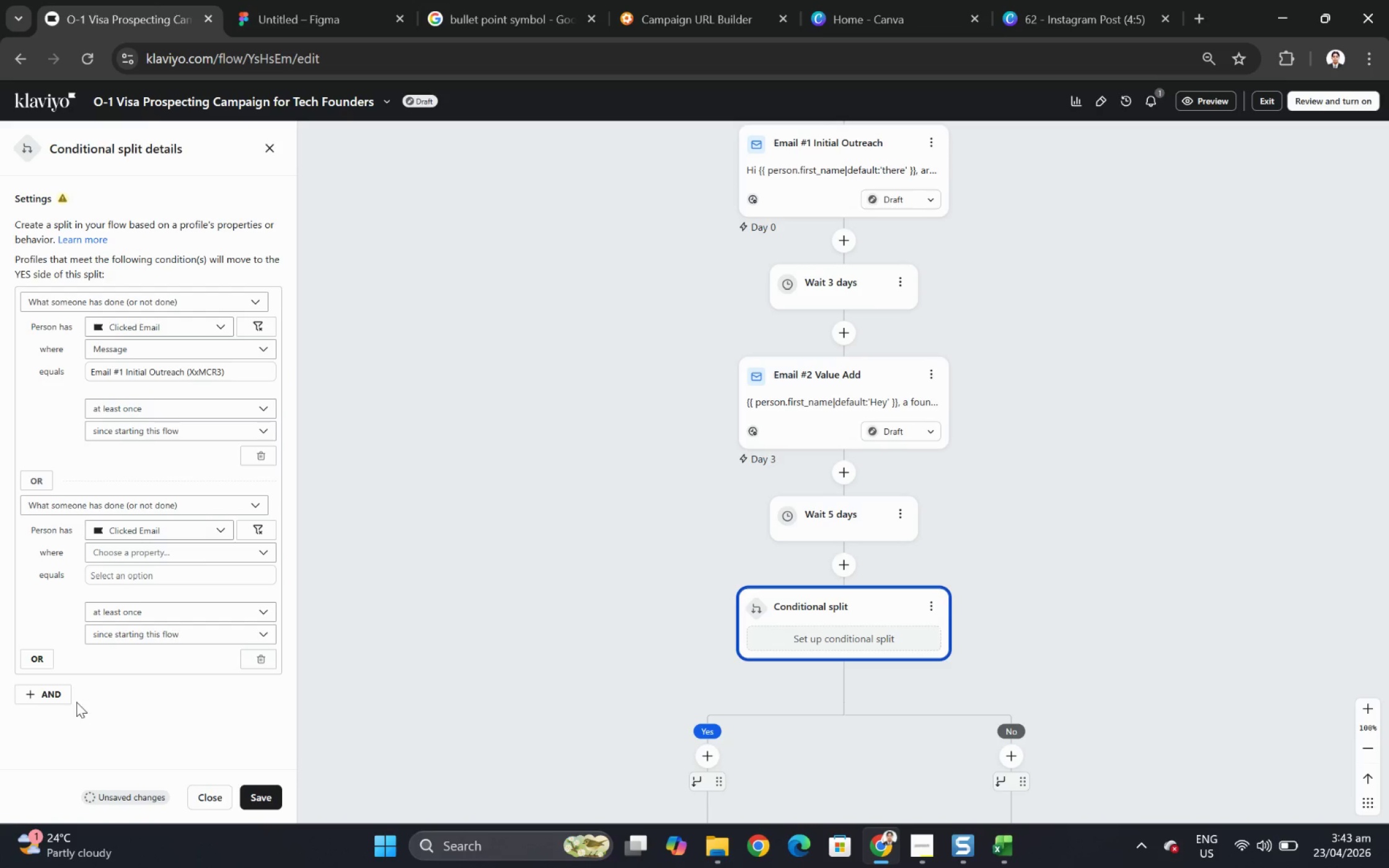 
wait(17.95)
 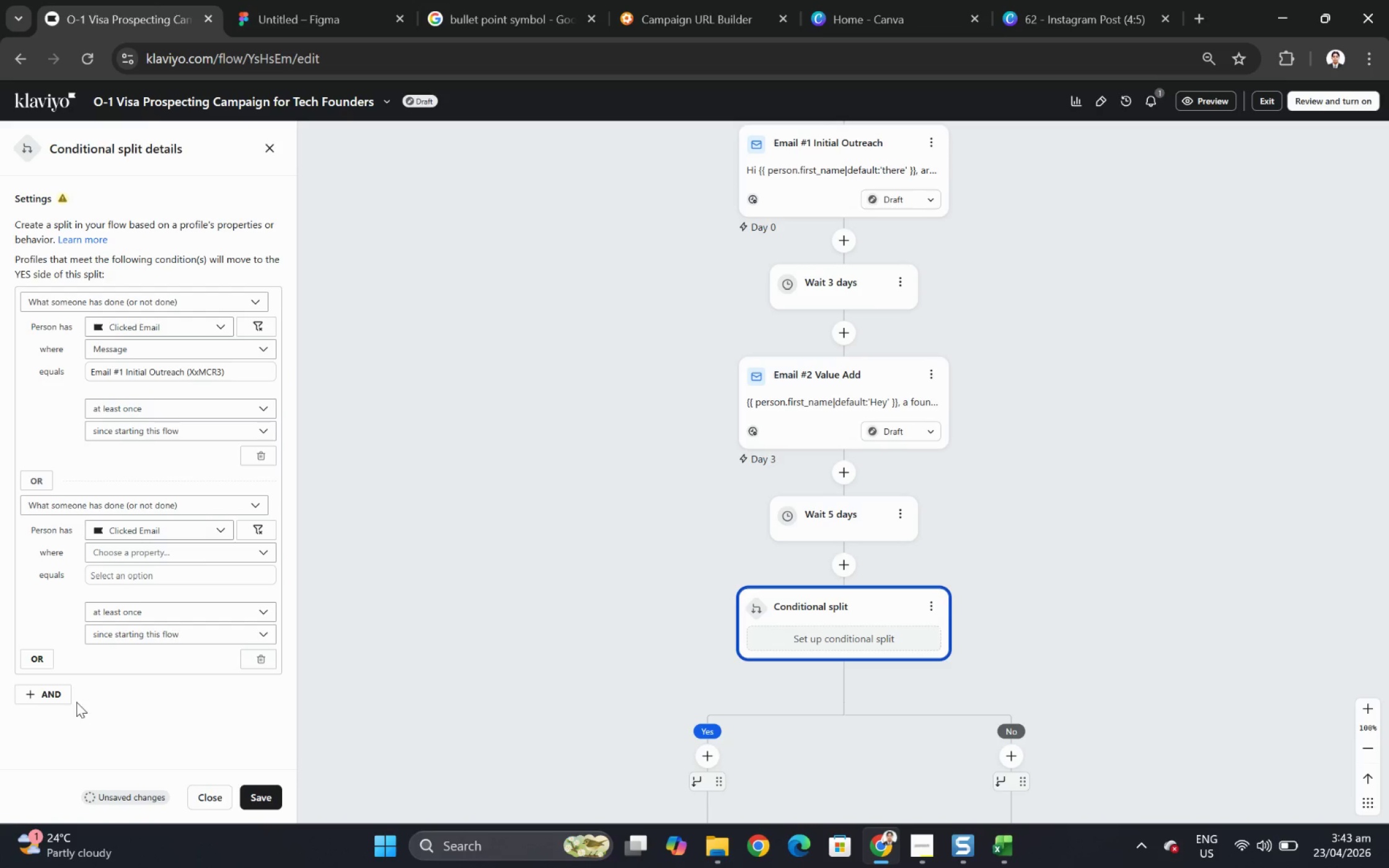 
left_click([270, 466])
 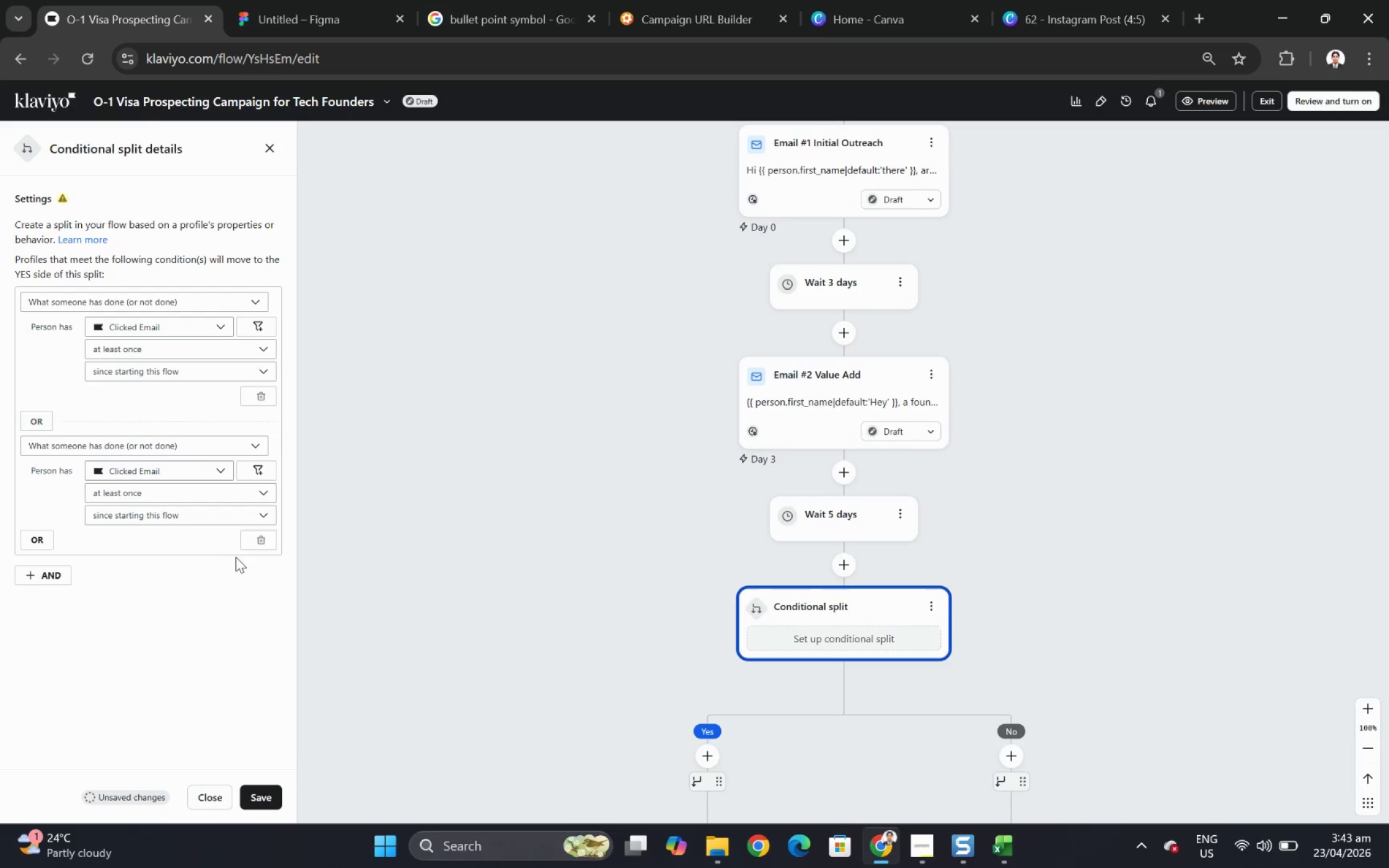 
left_click([259, 538])
 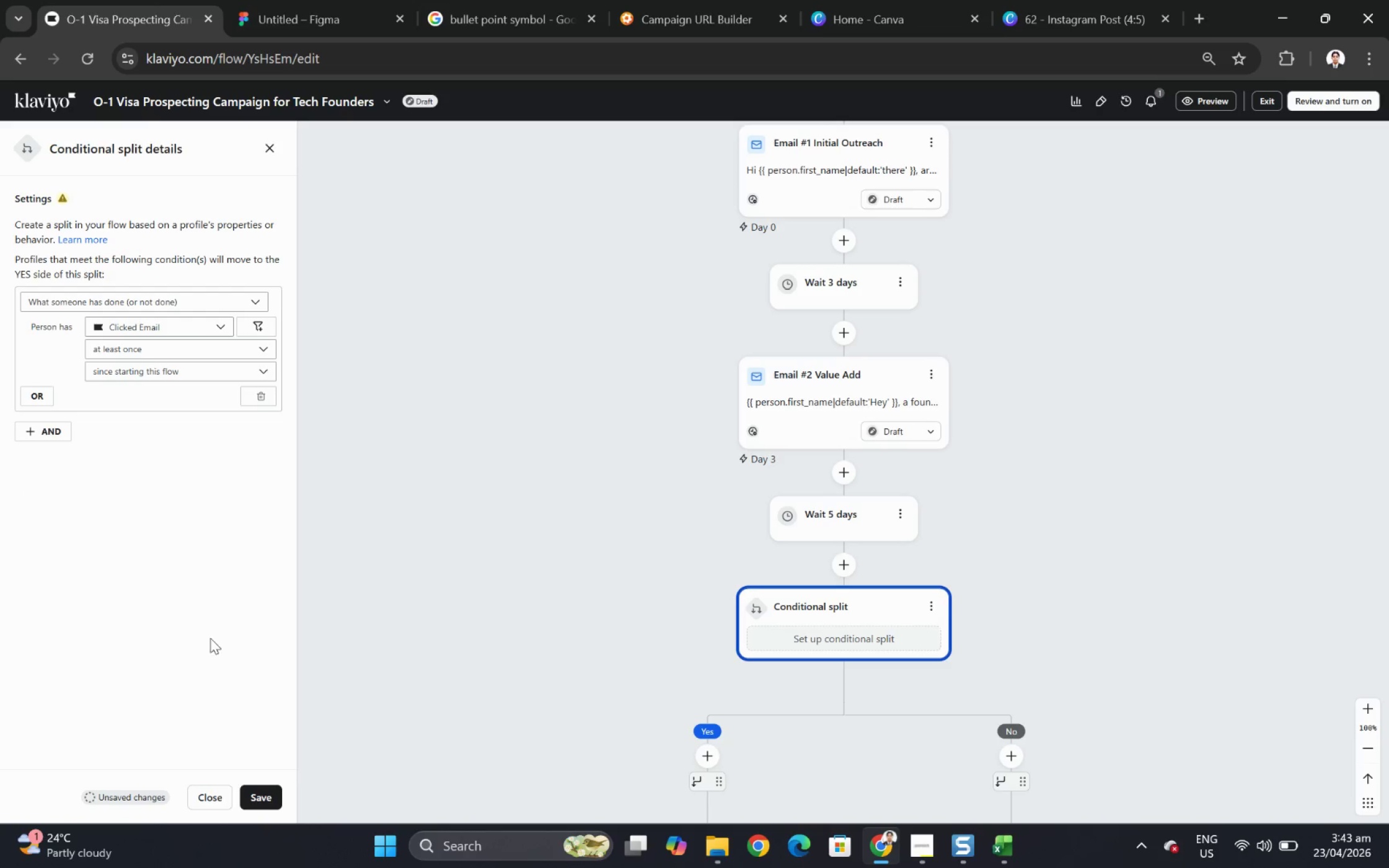 
left_click([920, 841])